 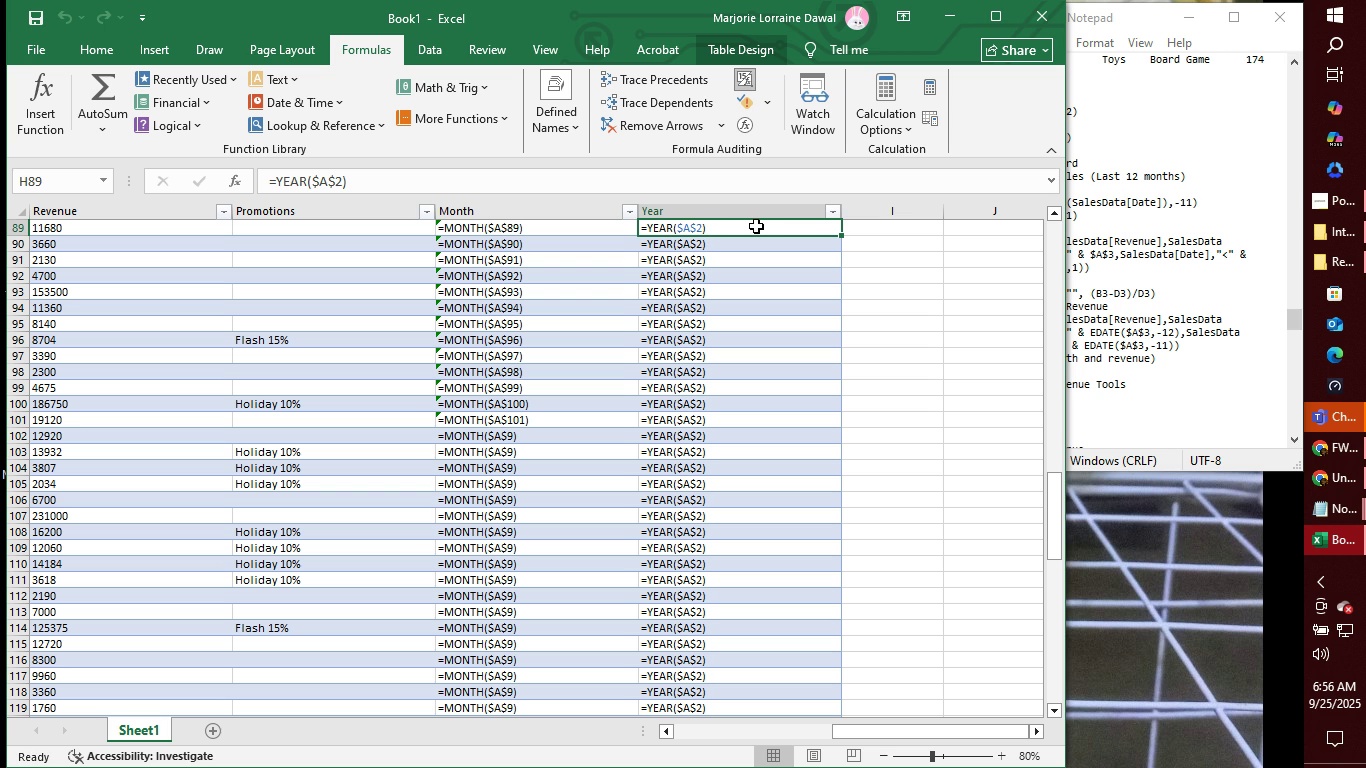 
left_click([739, 125])
 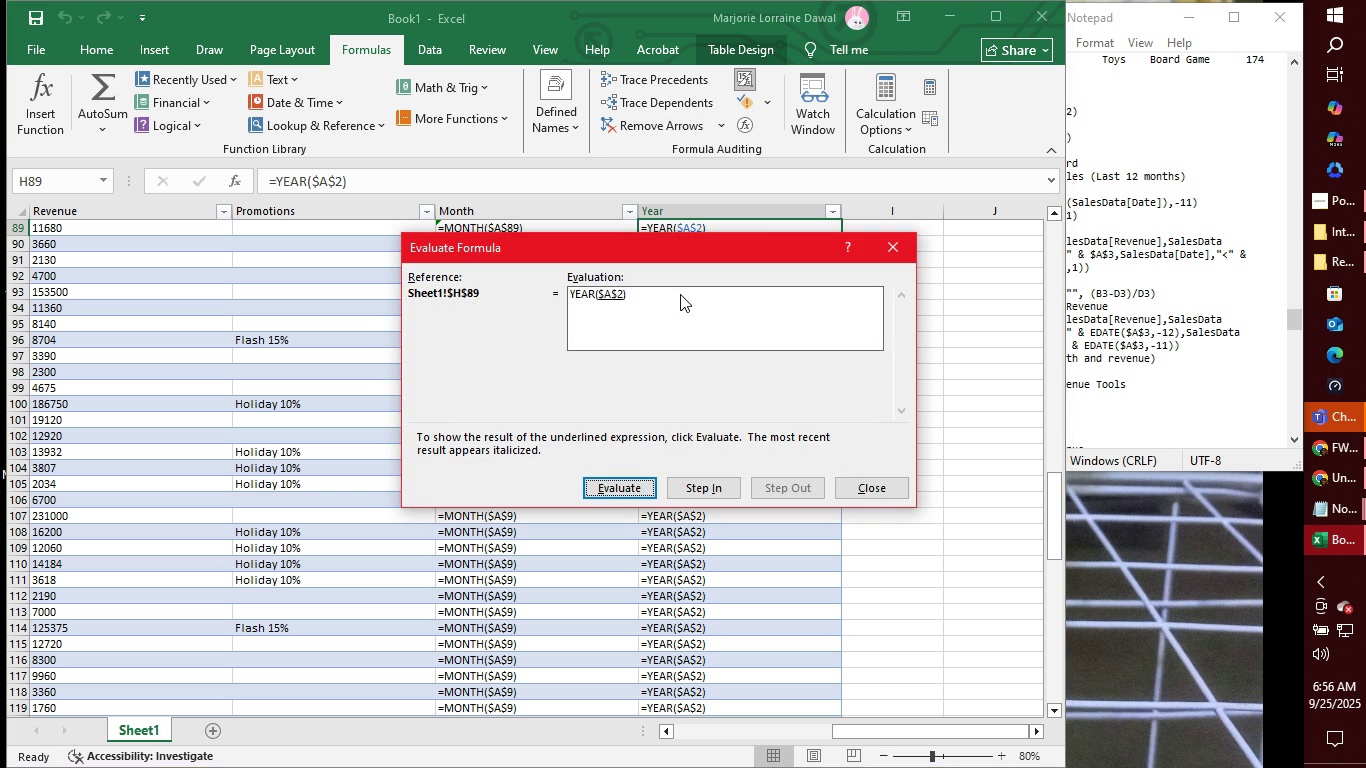 
left_click([672, 295])
 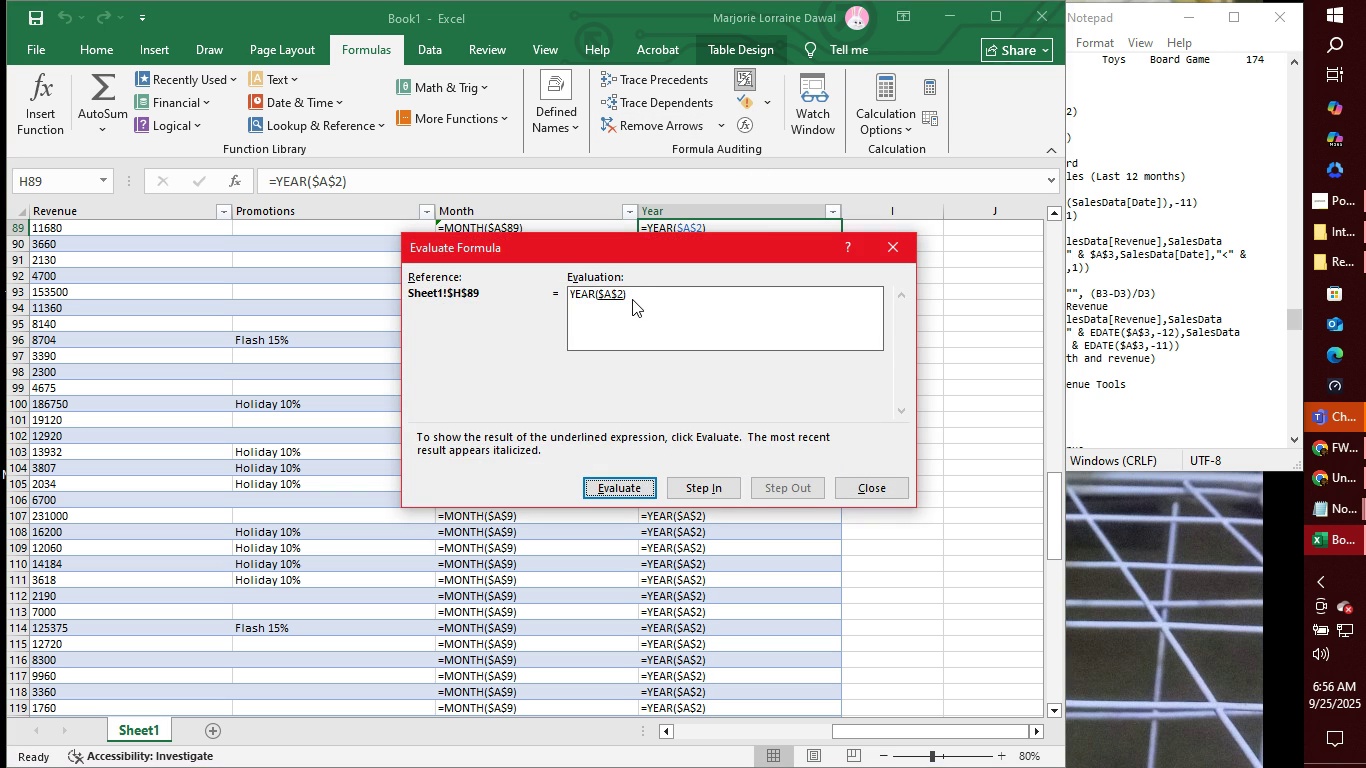 
left_click([632, 295])
 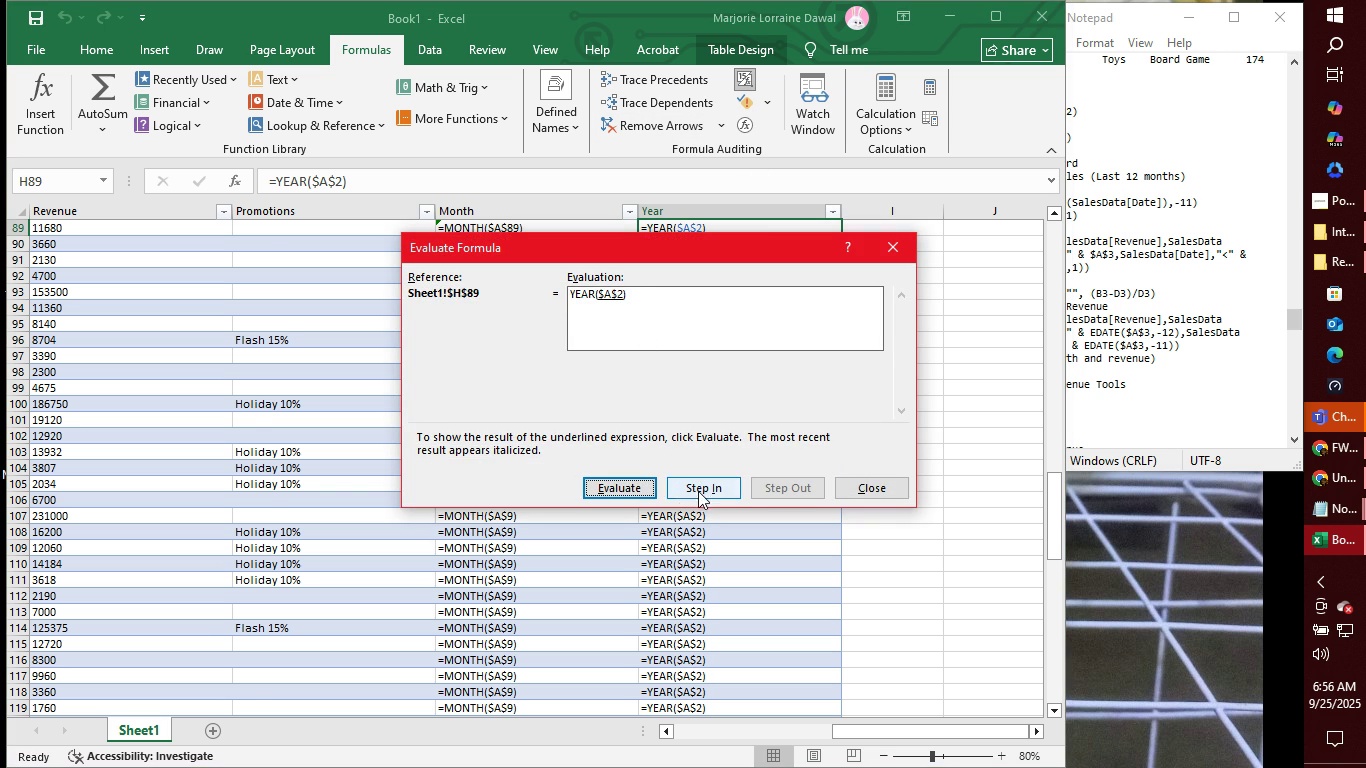 
left_click([699, 490])
 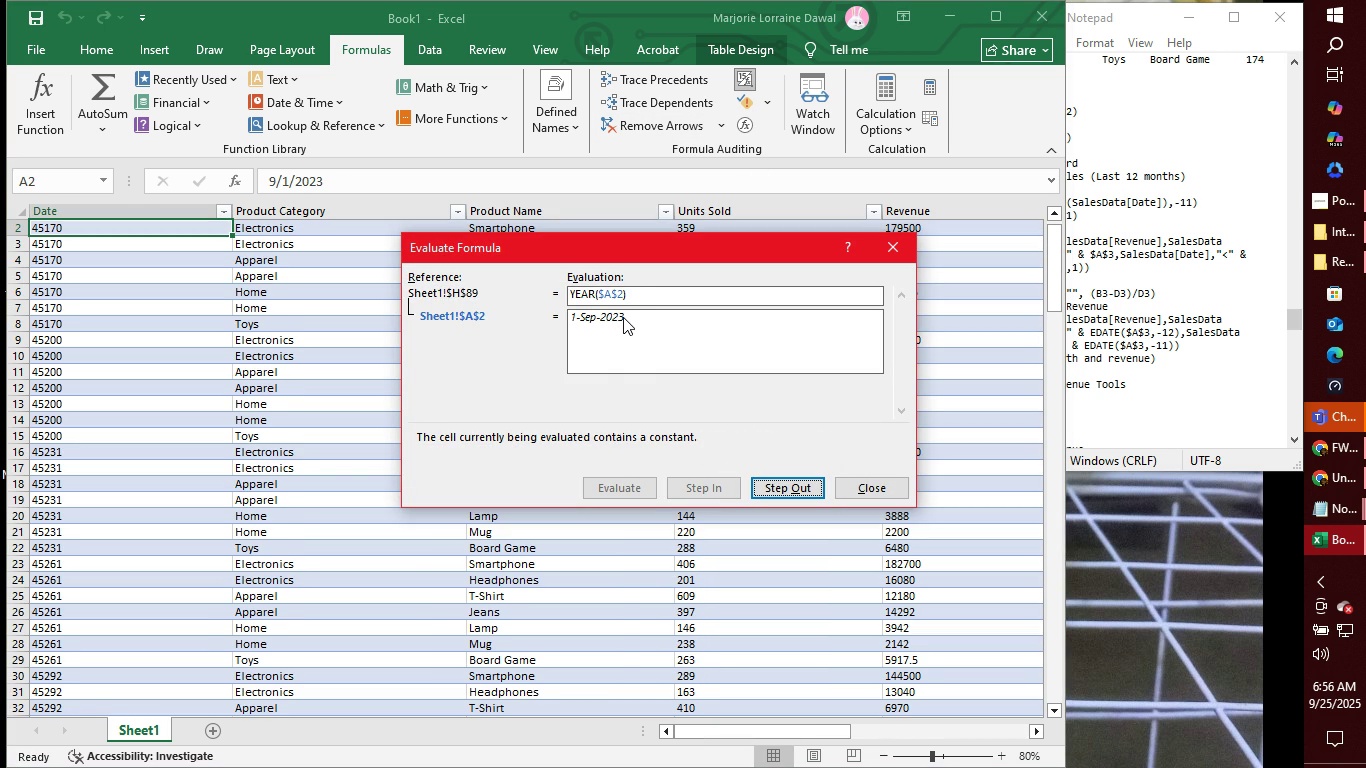 
left_click([624, 317])
 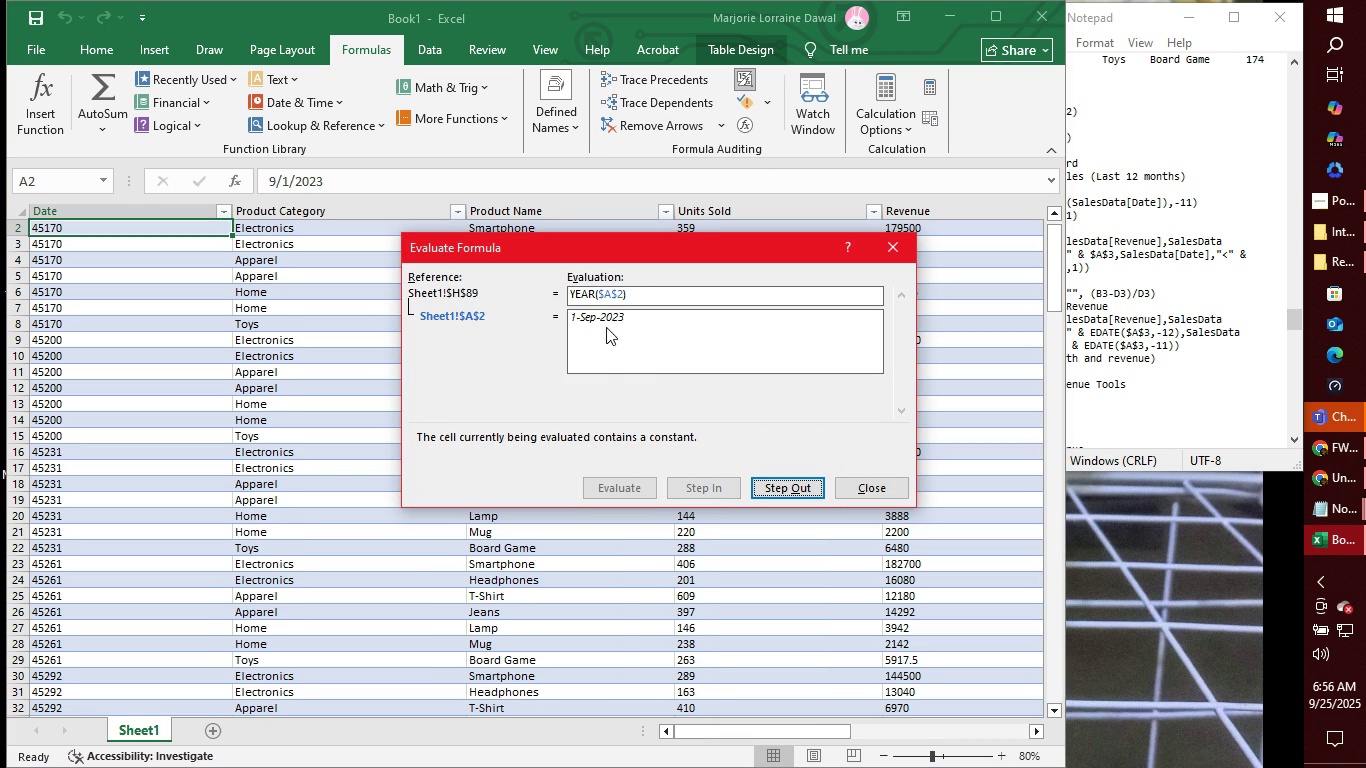 
double_click([604, 329])
 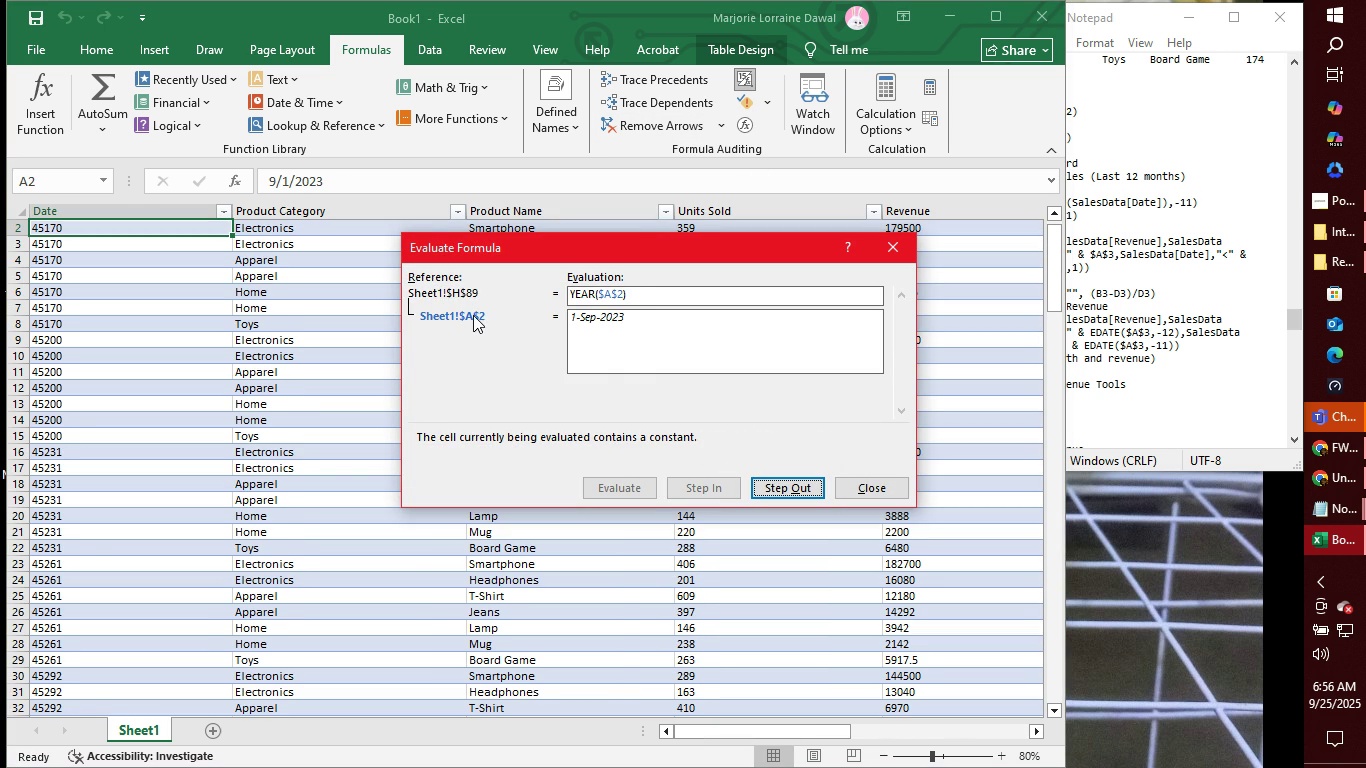 
left_click([465, 315])
 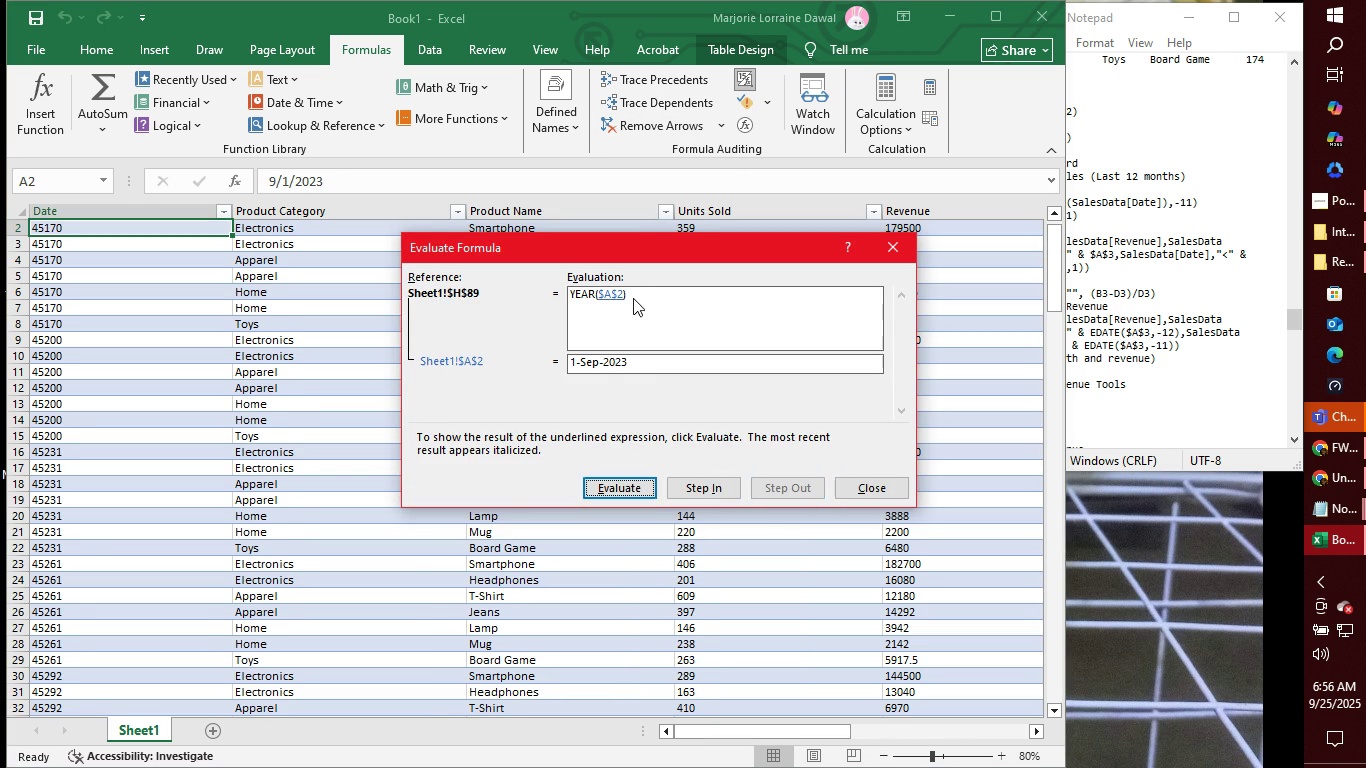 
left_click([633, 298])
 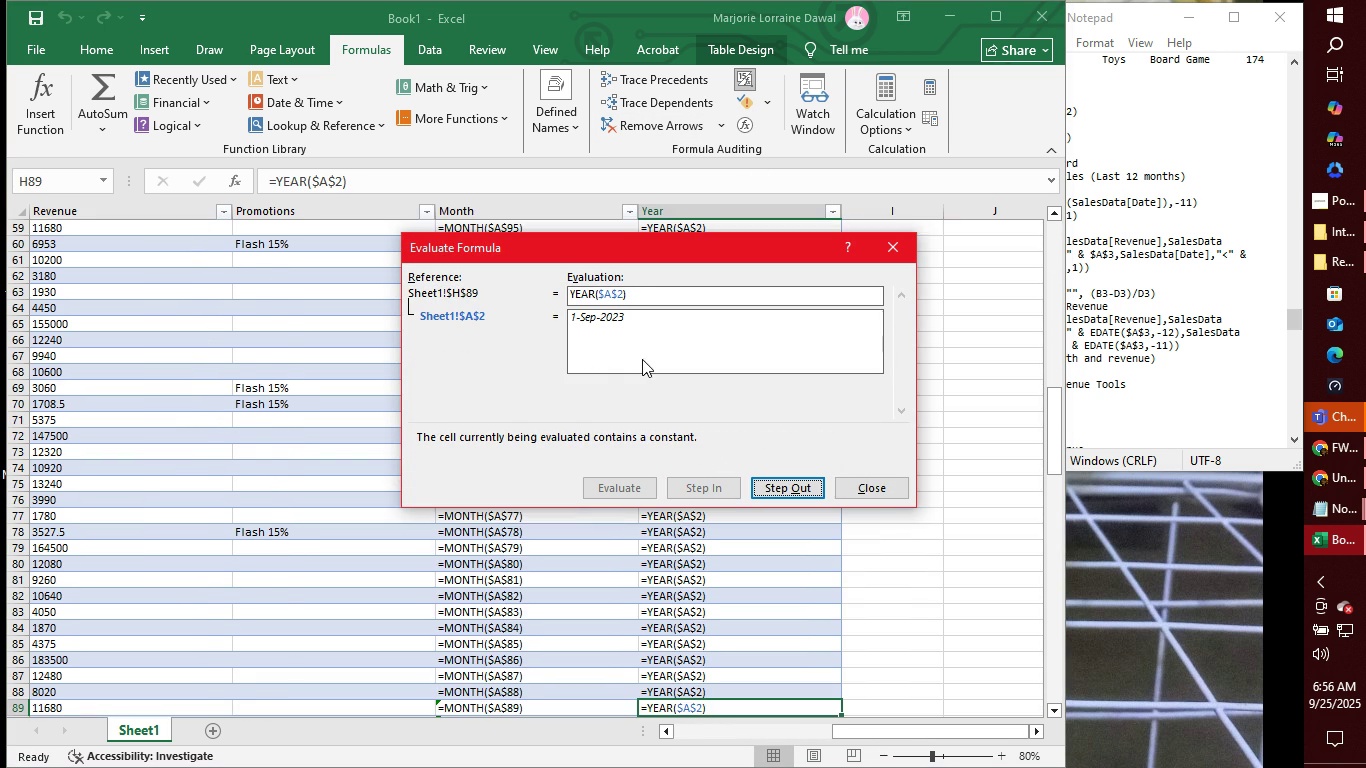 
left_click([642, 359])
 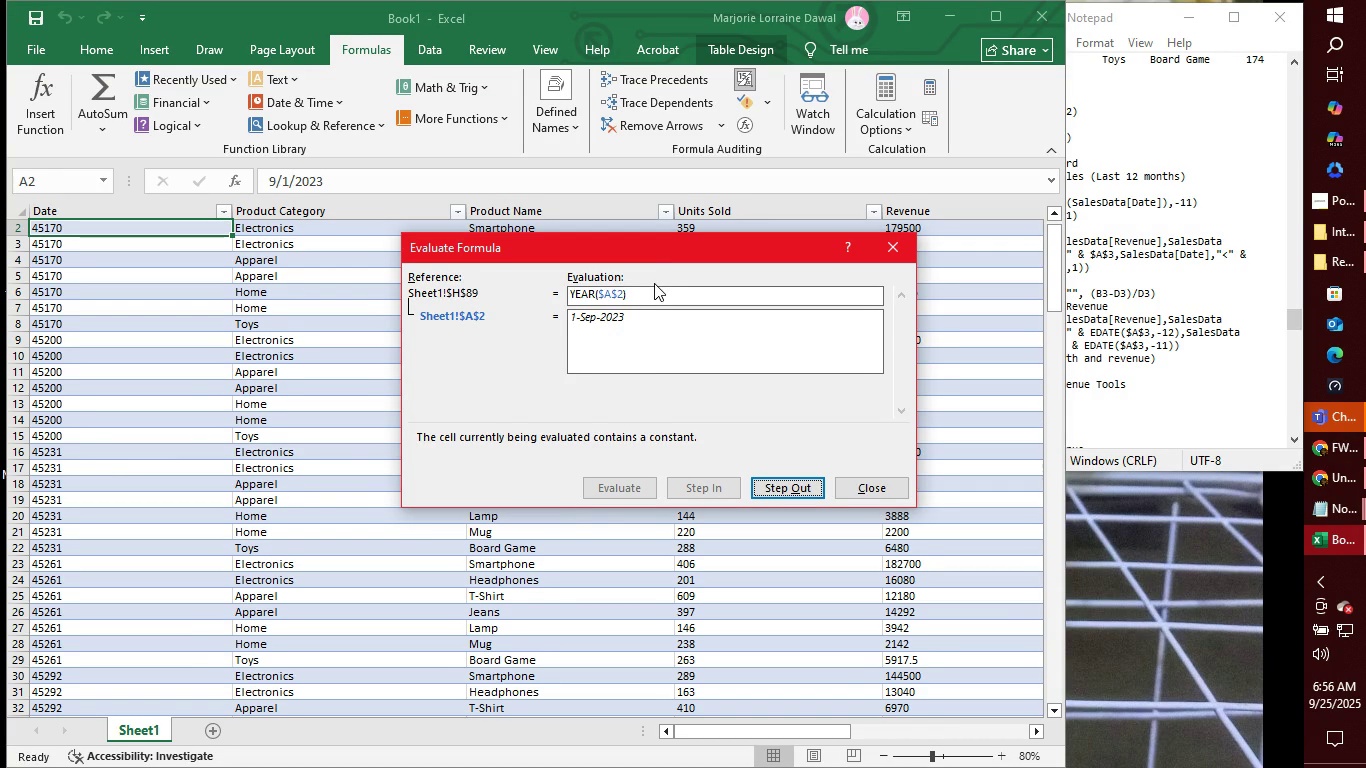 
left_click([656, 274])
 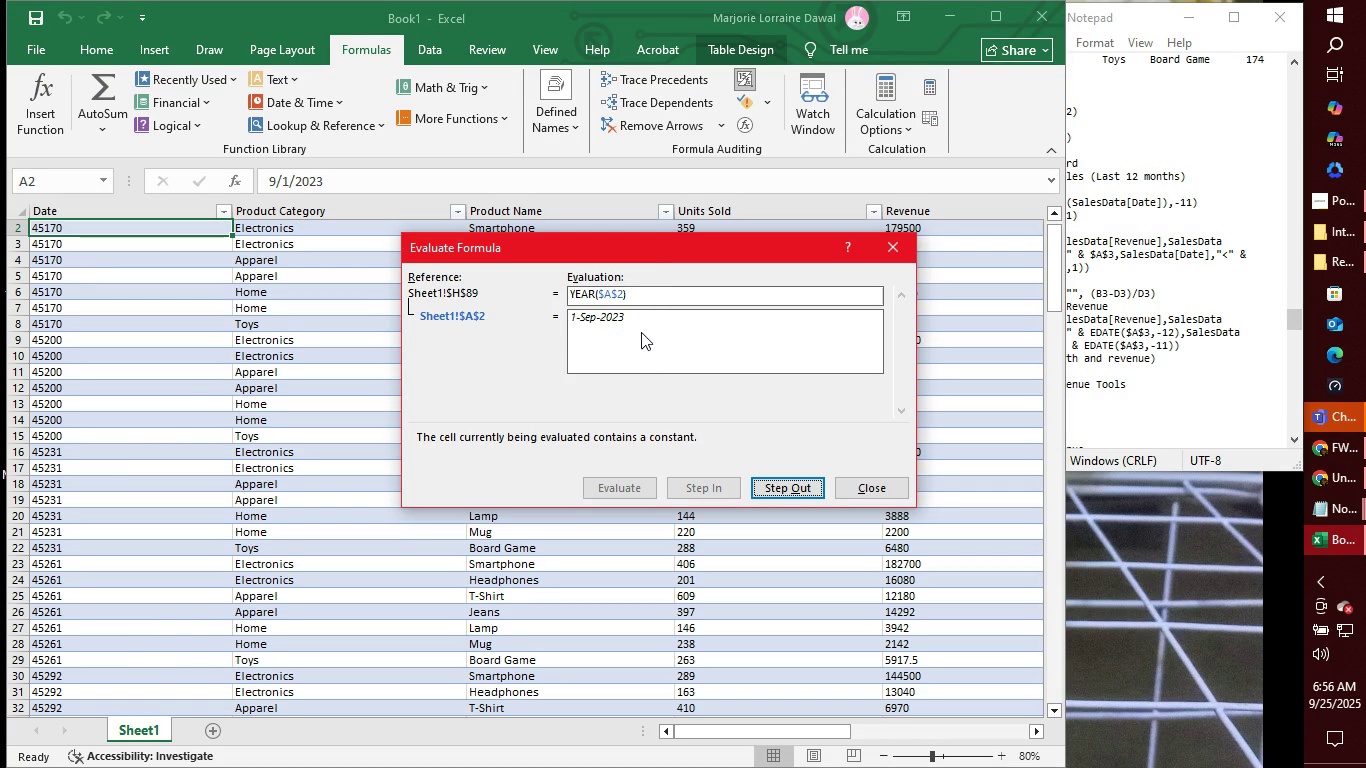 
left_click([641, 332])
 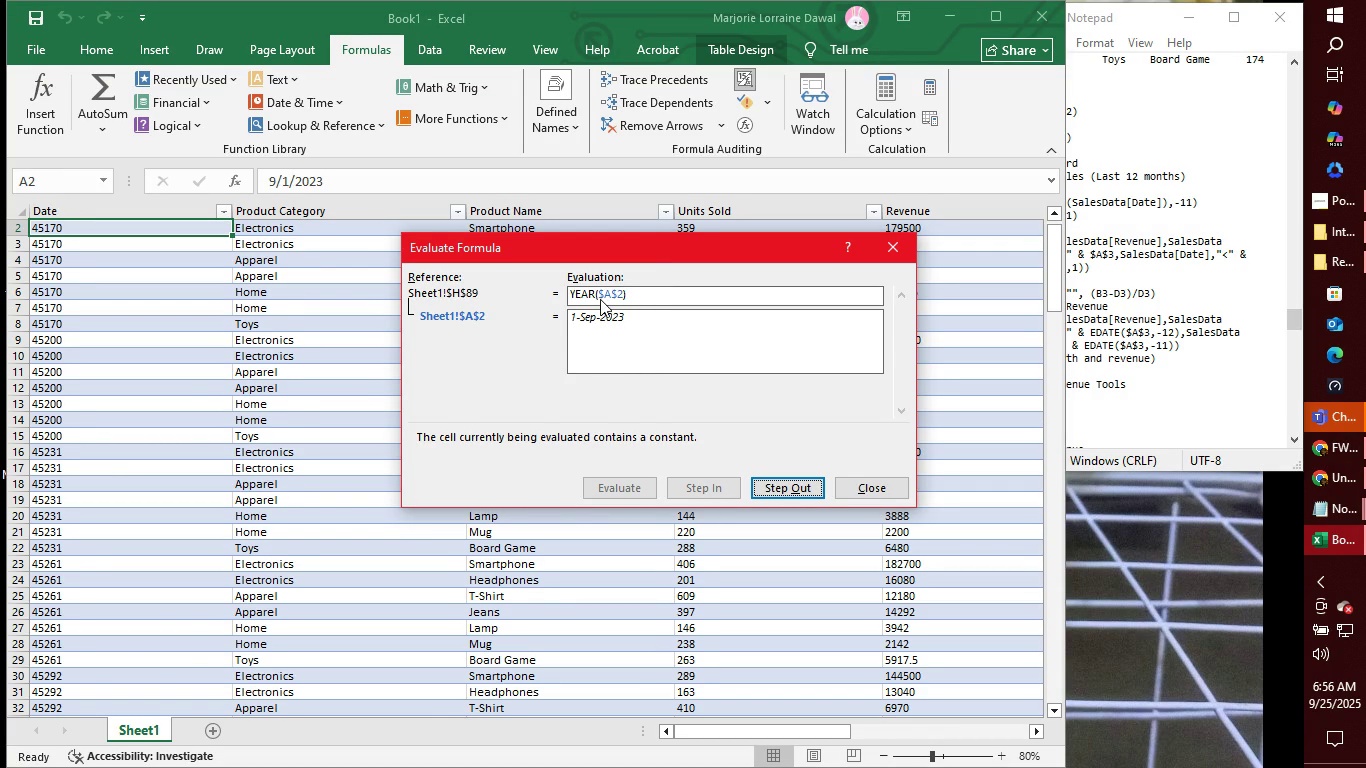 
left_click([597, 292])
 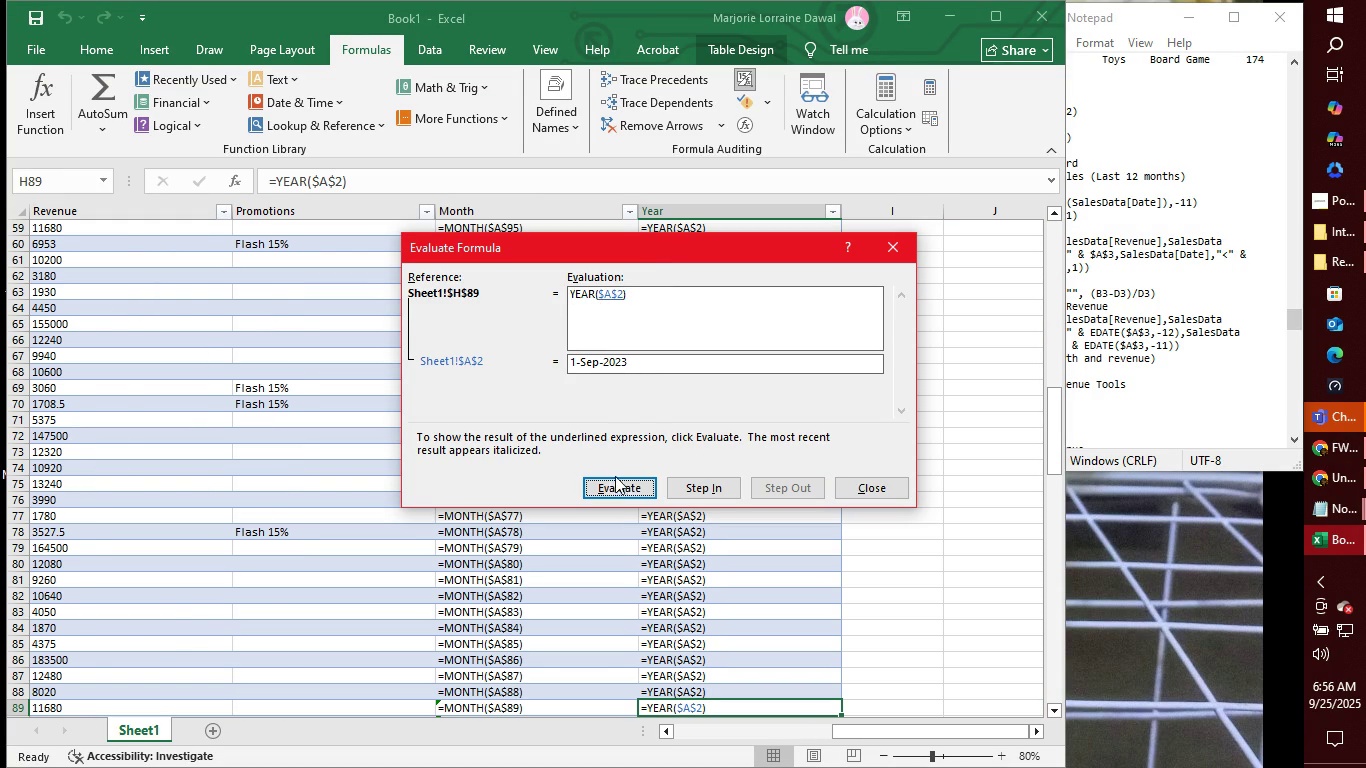 
left_click([615, 490])
 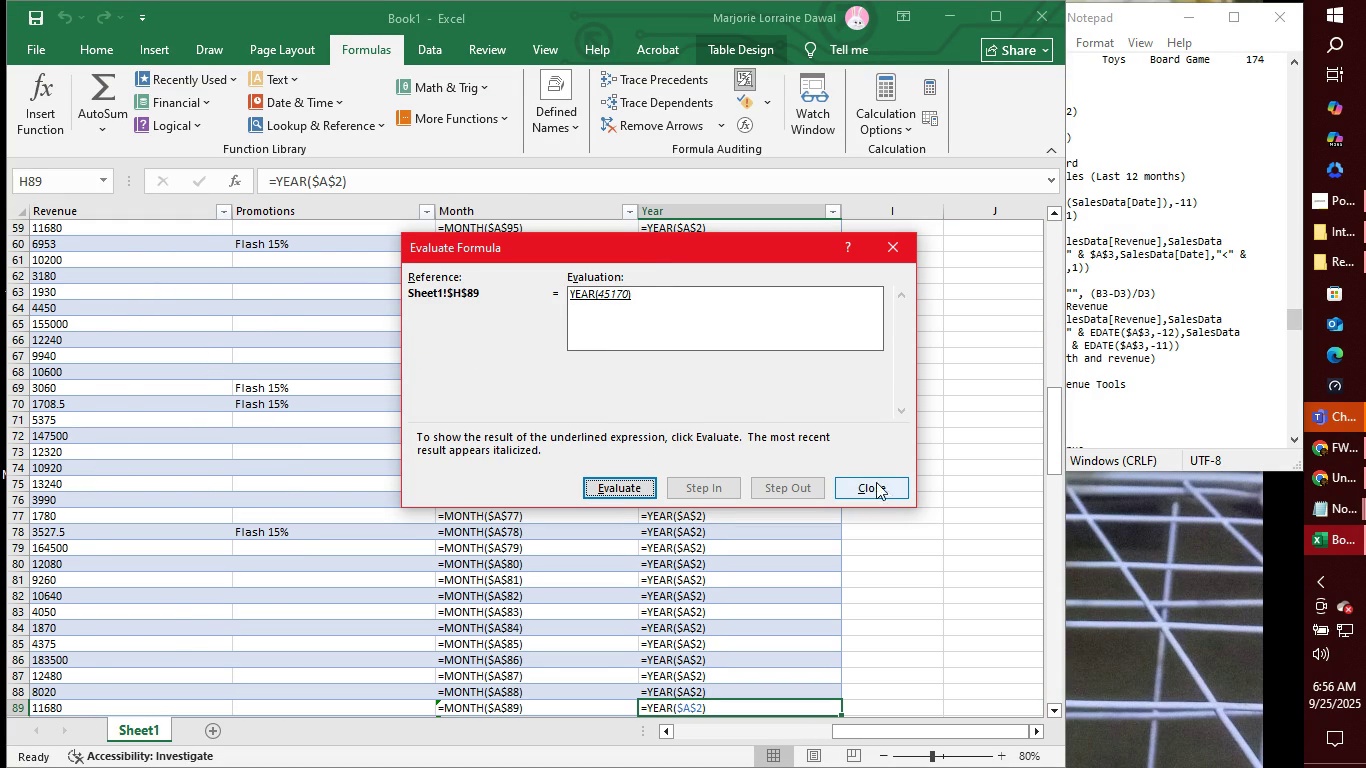 
left_click([886, 491])
 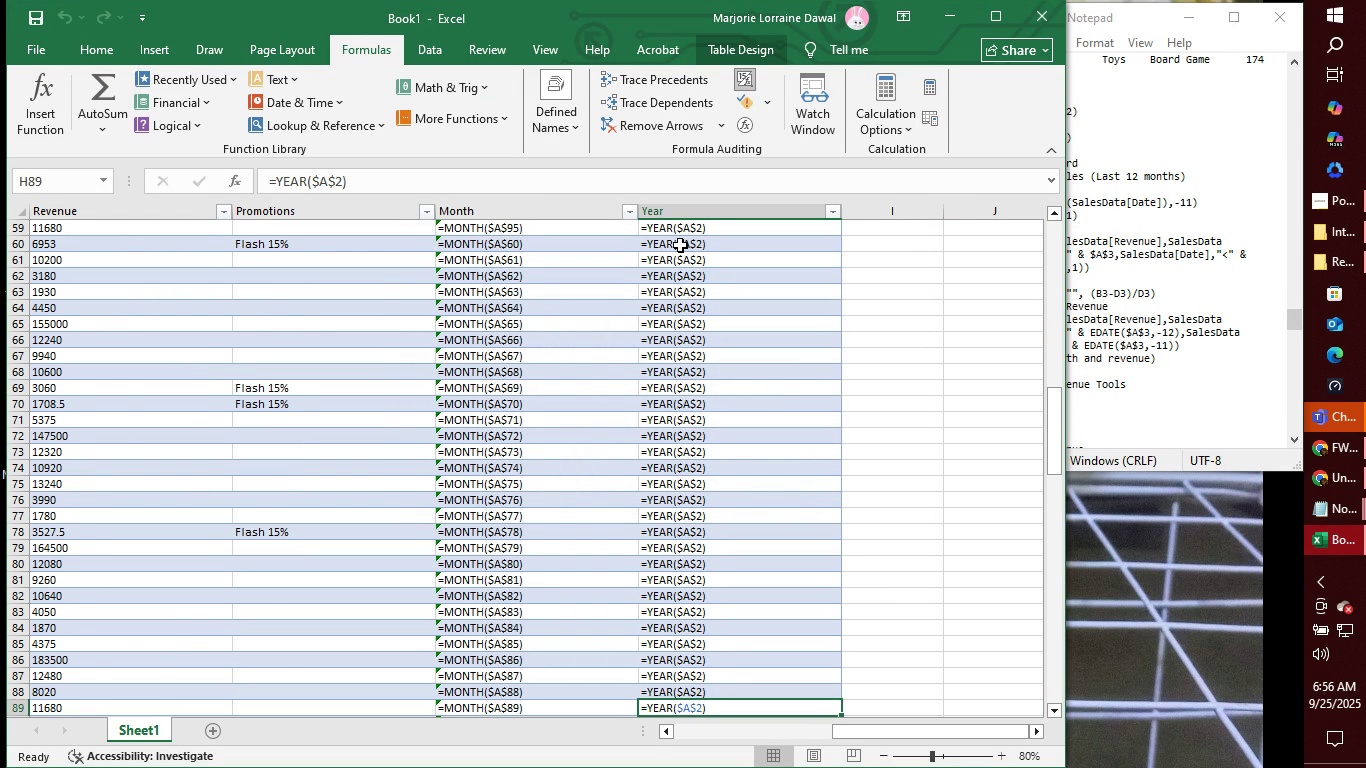 
left_click([680, 245])
 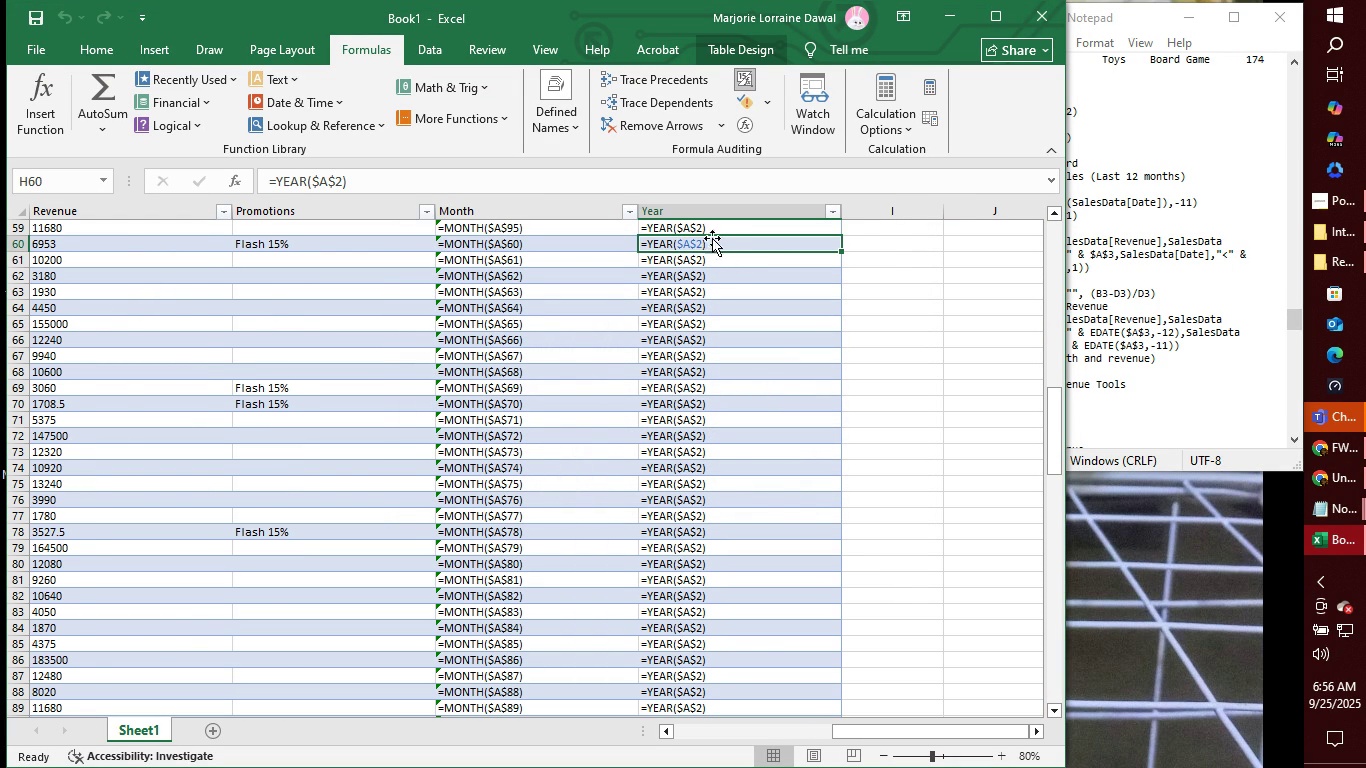 
left_click([726, 231])